 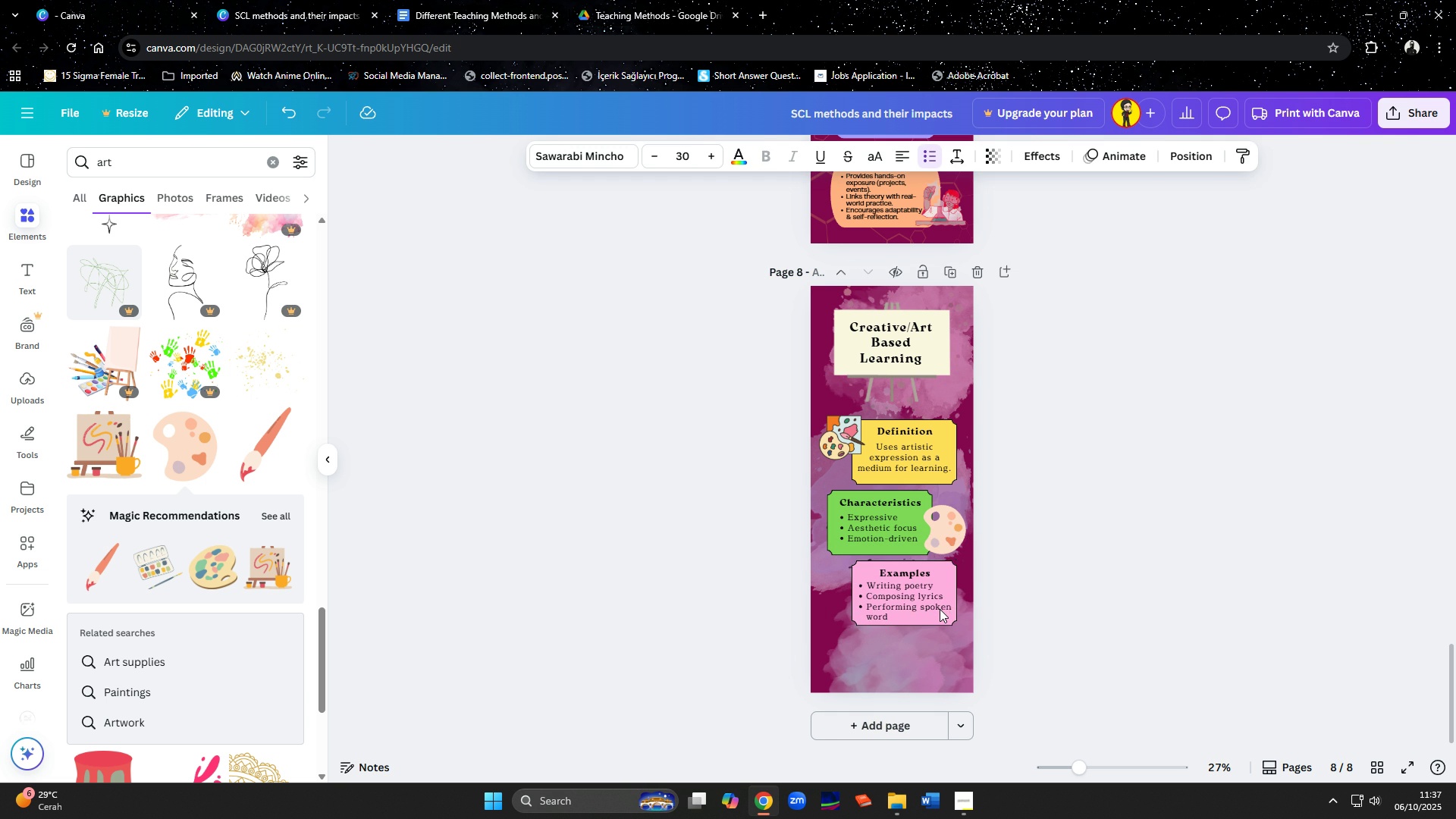 
key(ArrowUp)
 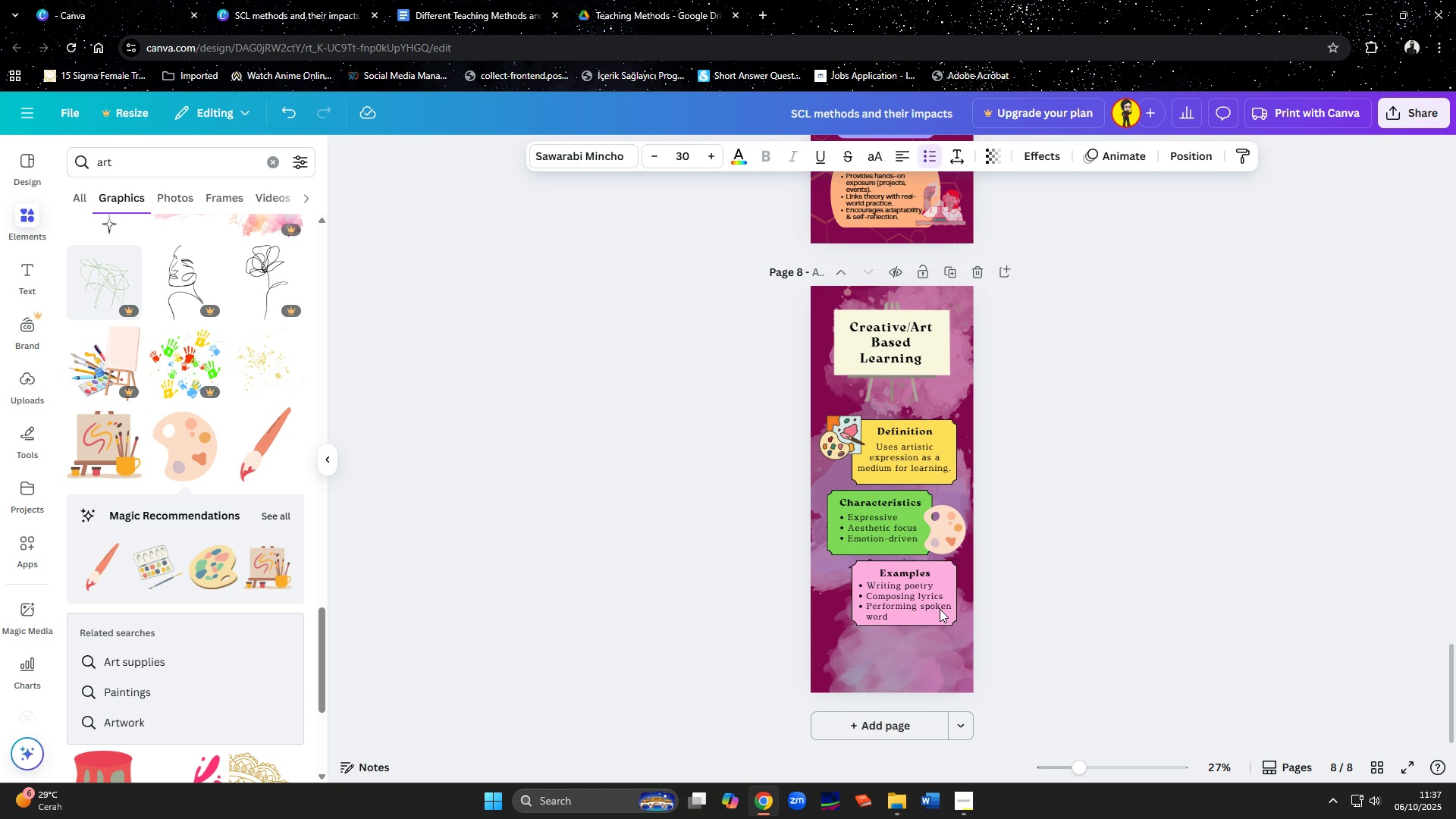 
key(ArrowUp)
 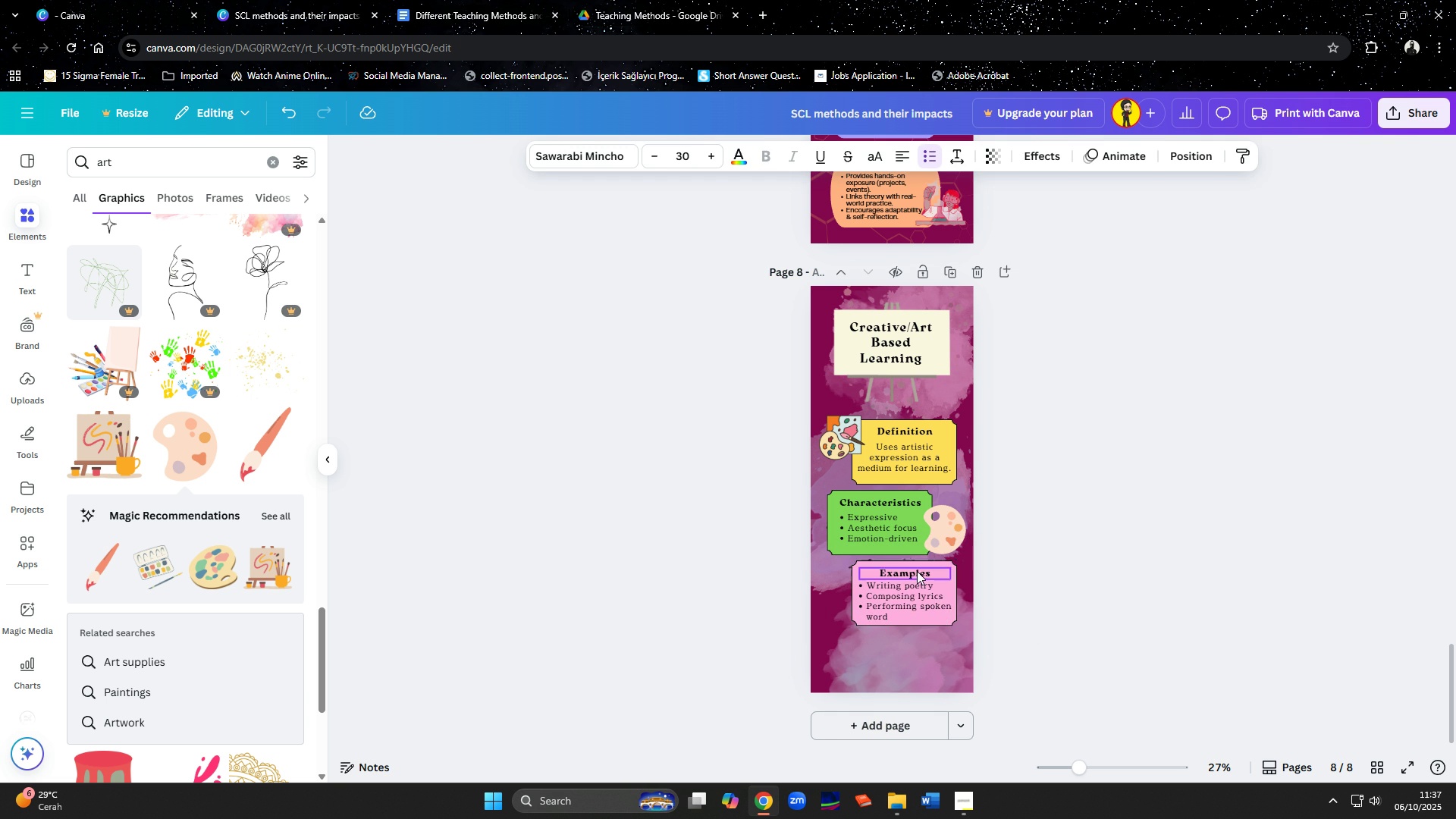 
left_click([917, 571])
 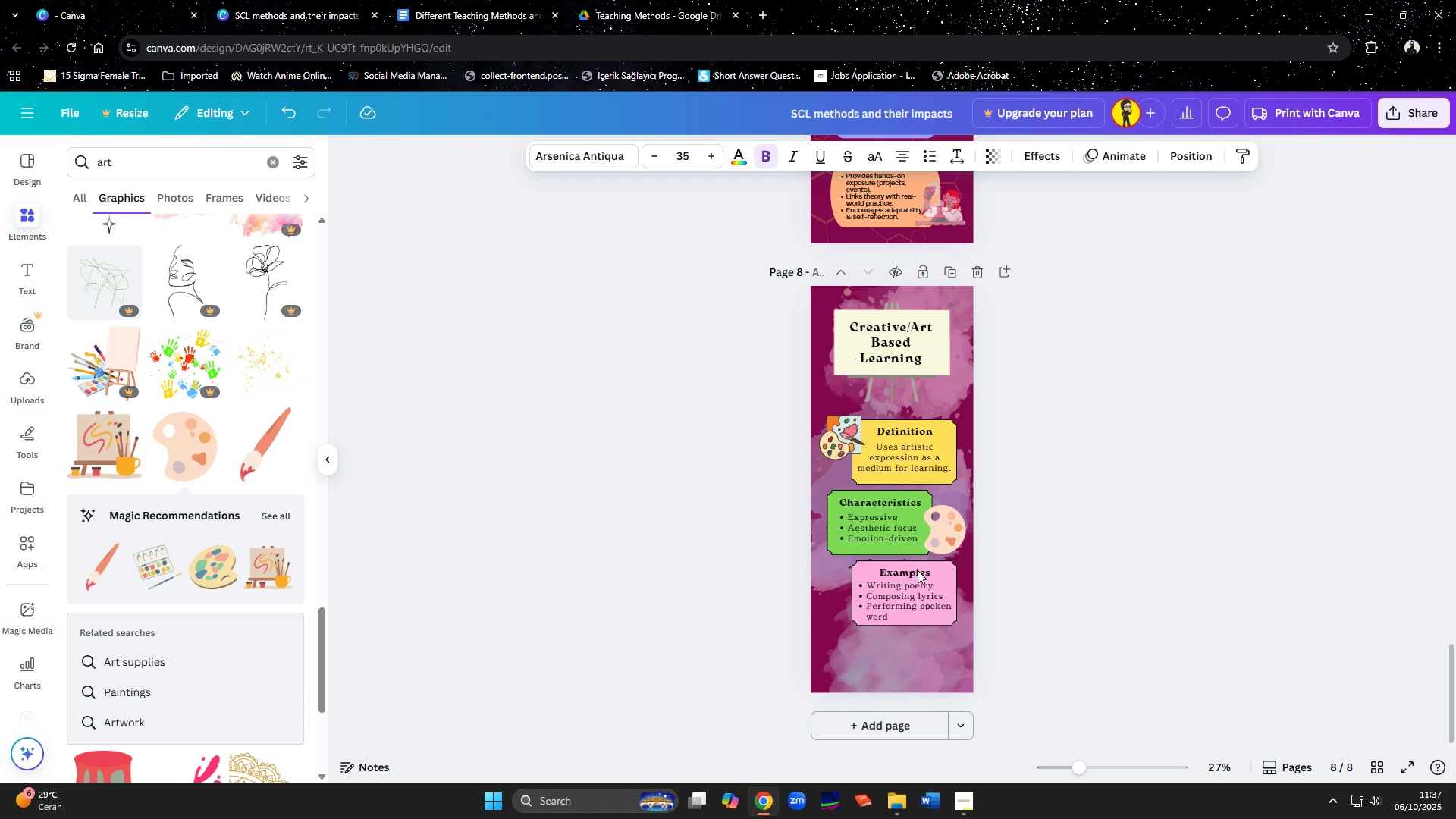 
key(ArrowUp)
 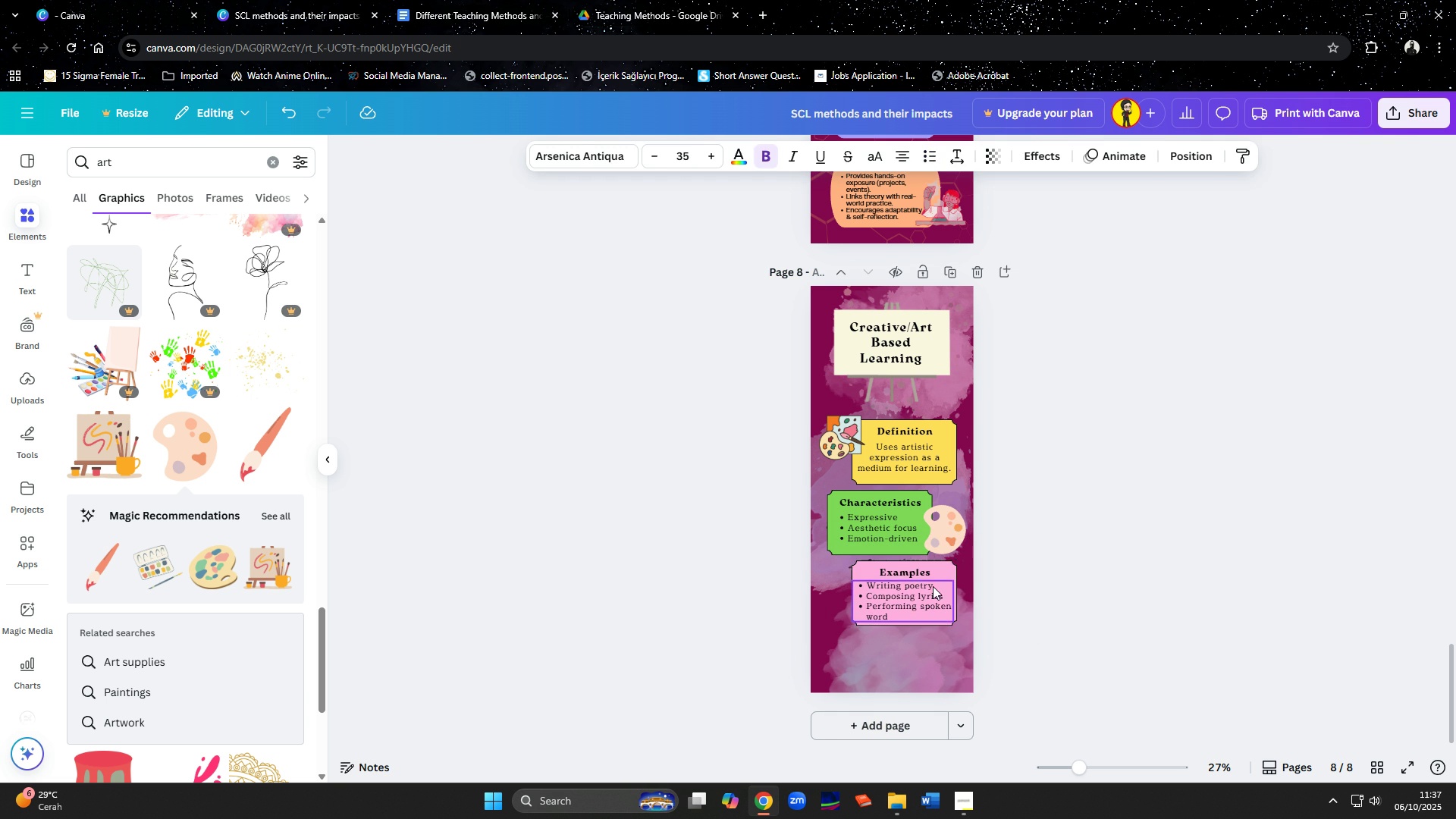 
key(ArrowUp)
 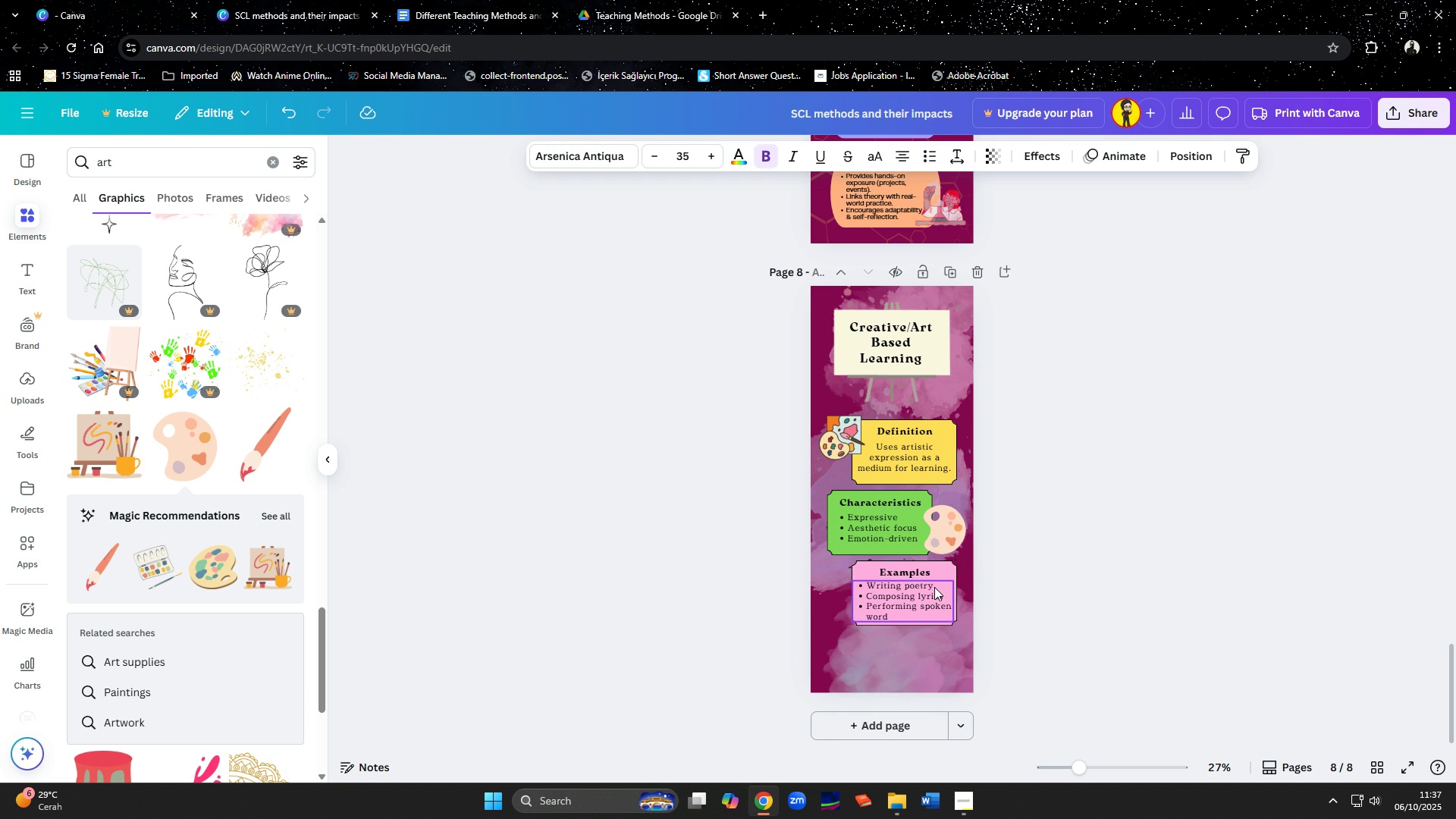 
key(ArrowUp)
 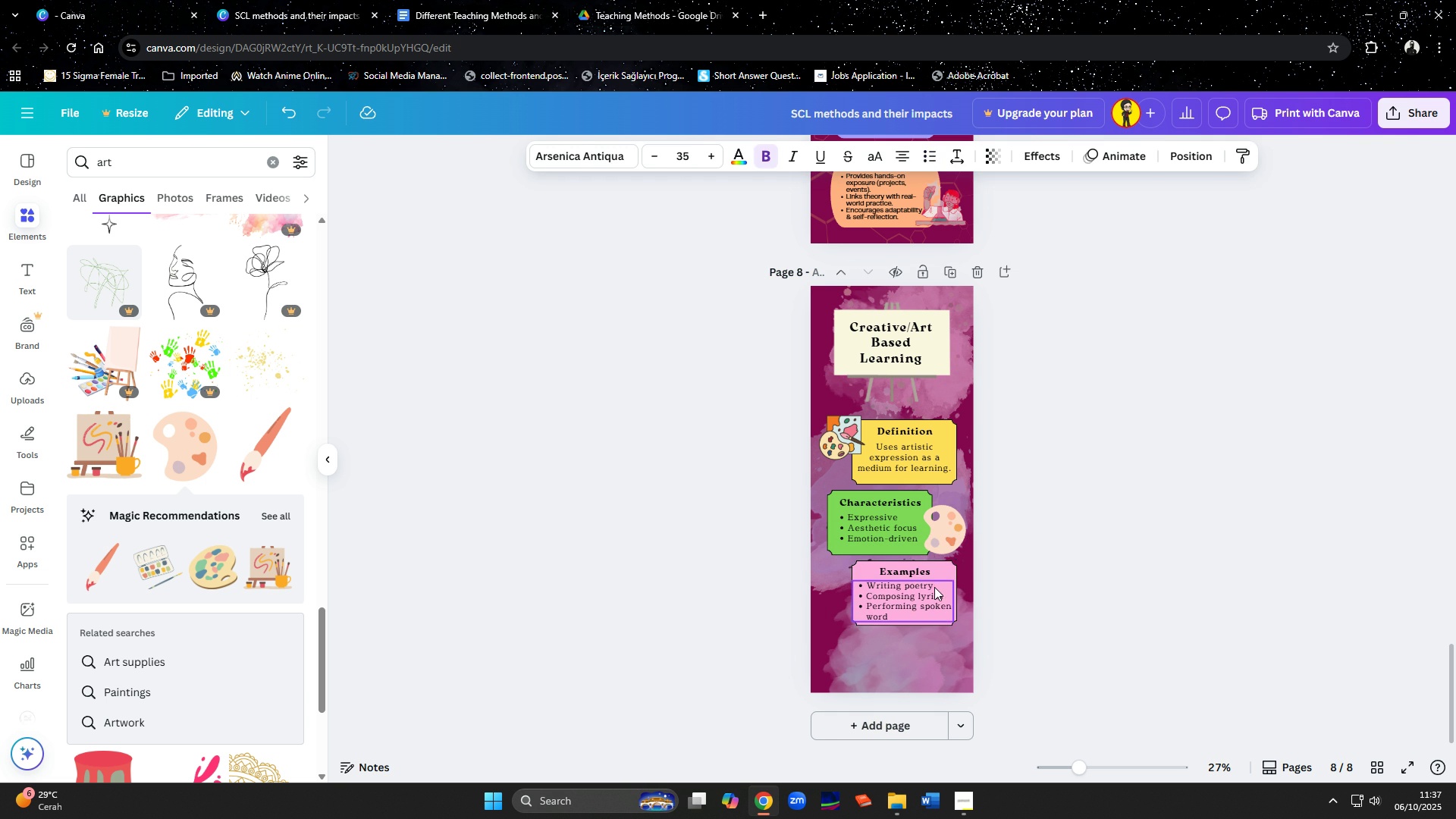 
key(ArrowUp)
 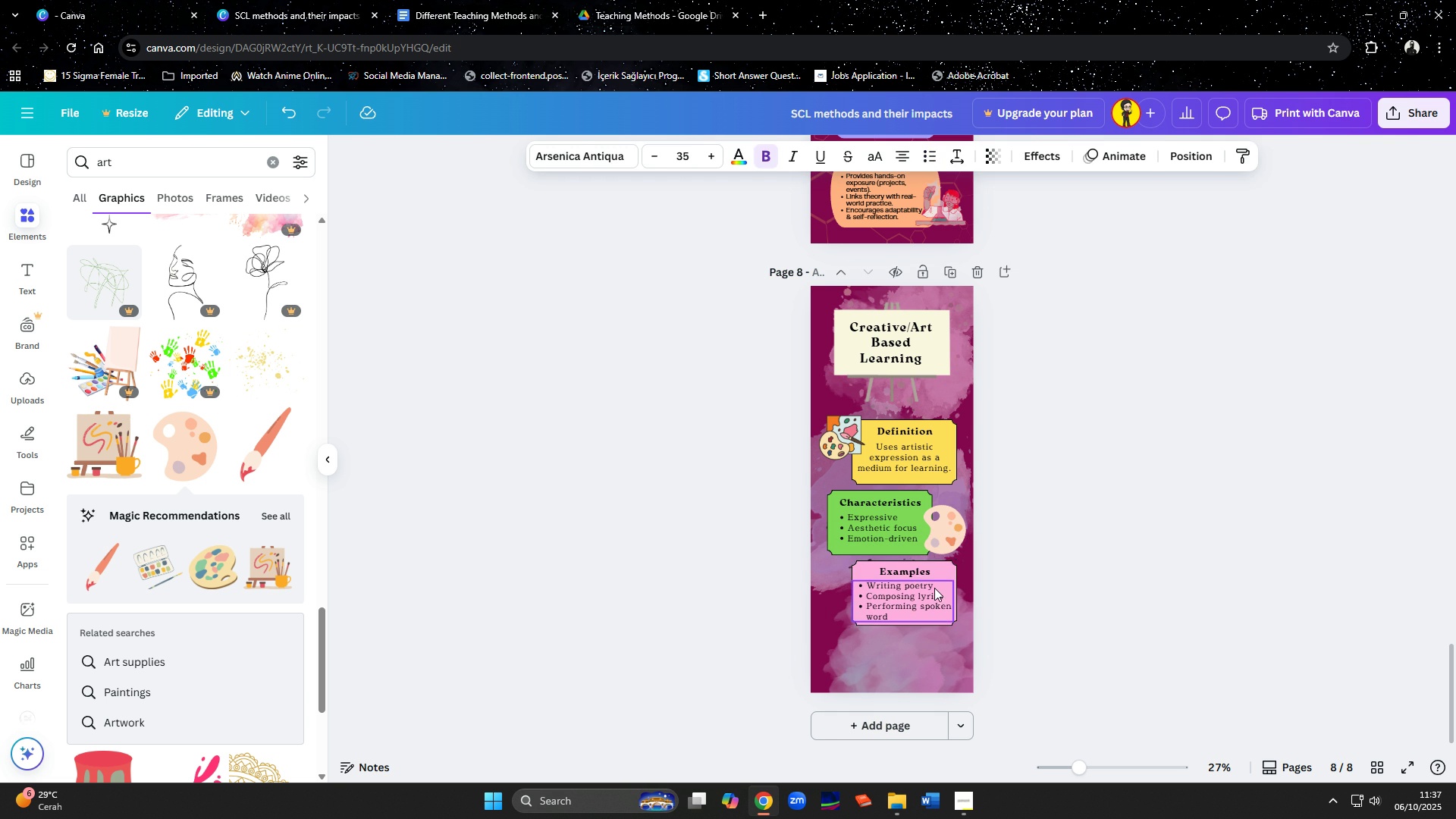 
key(ArrowUp)
 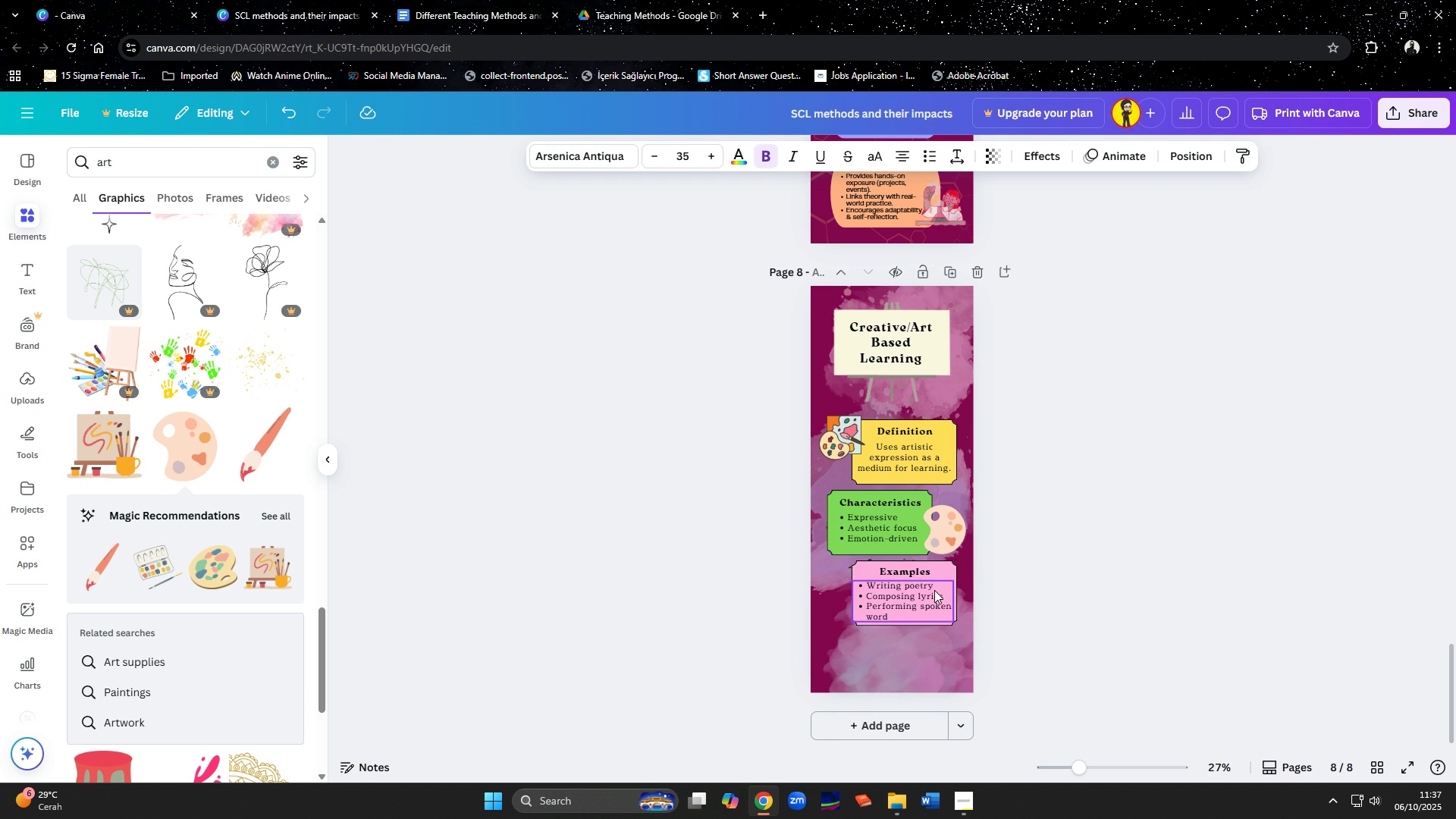 
key(ArrowUp)
 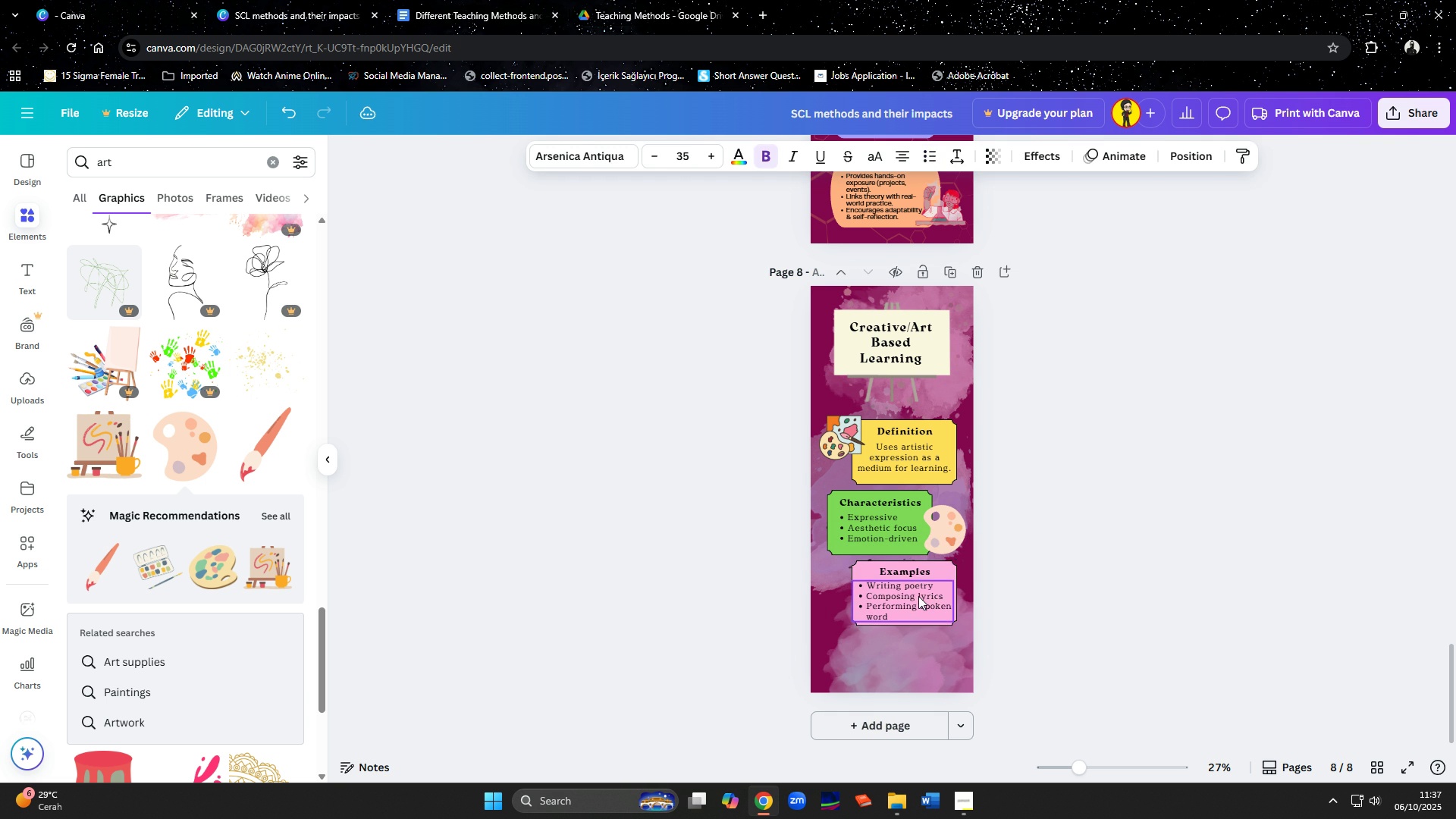 
left_click([918, 596])
 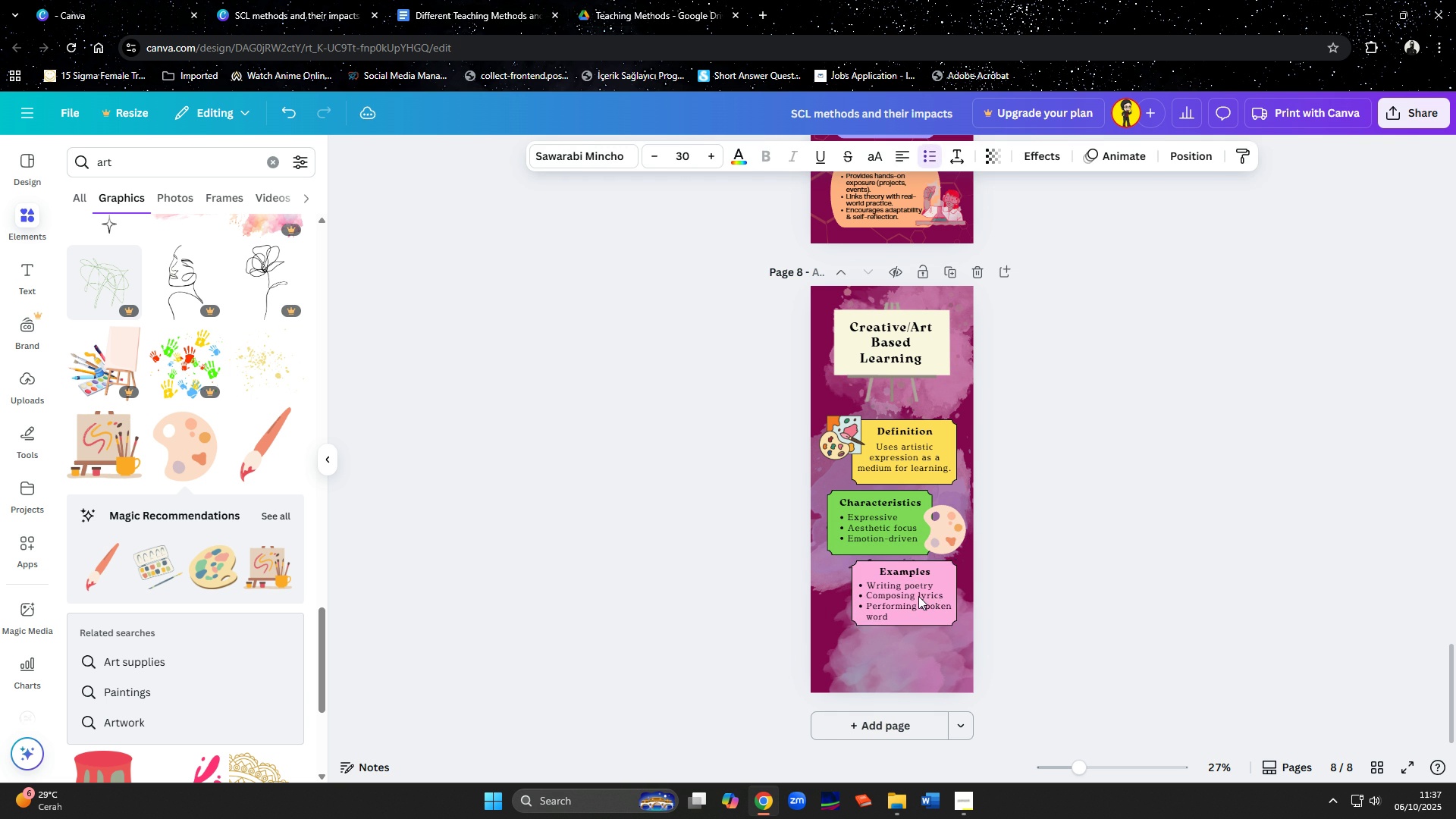 
key(ArrowUp)
 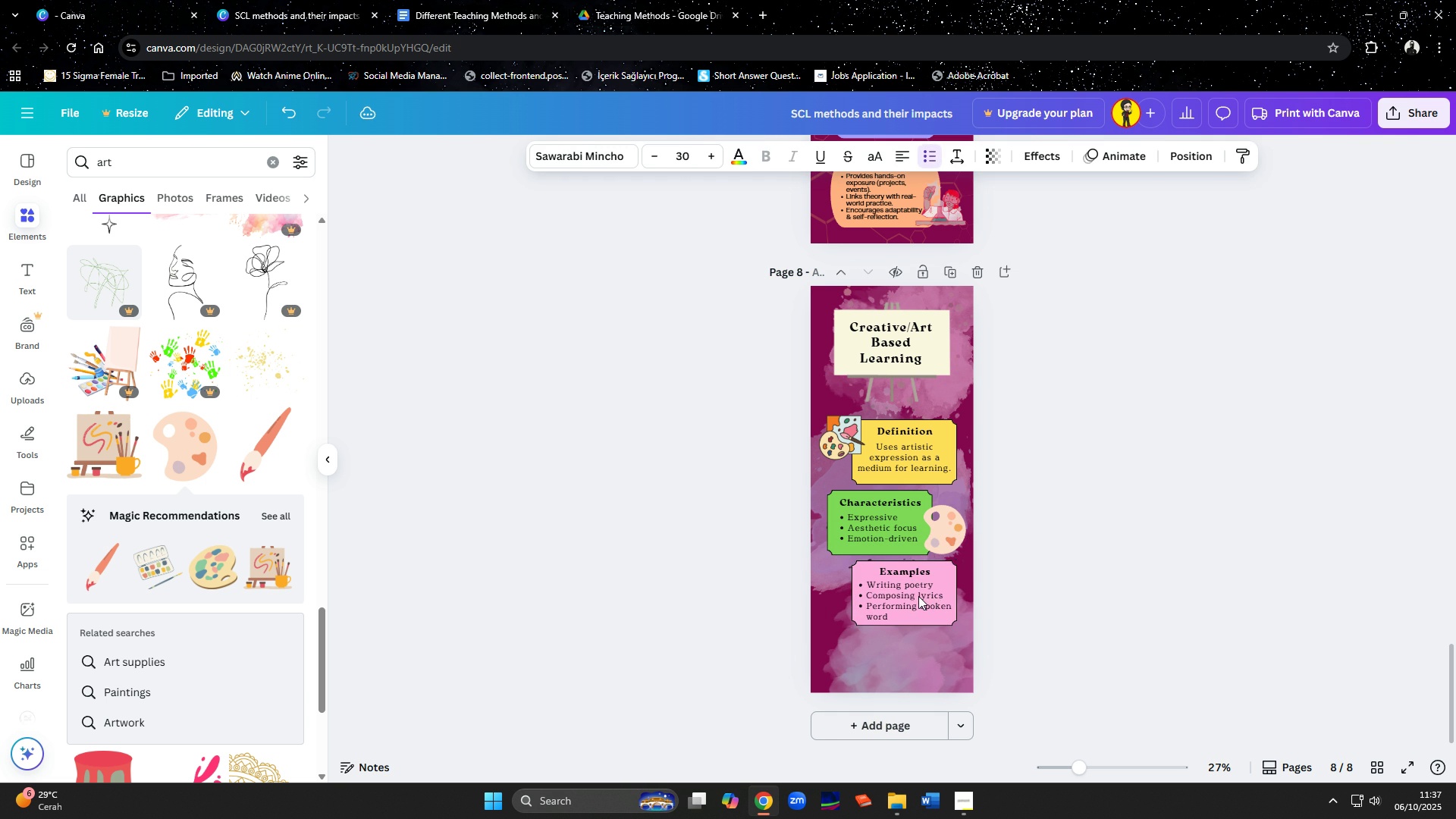 
key(ArrowUp)
 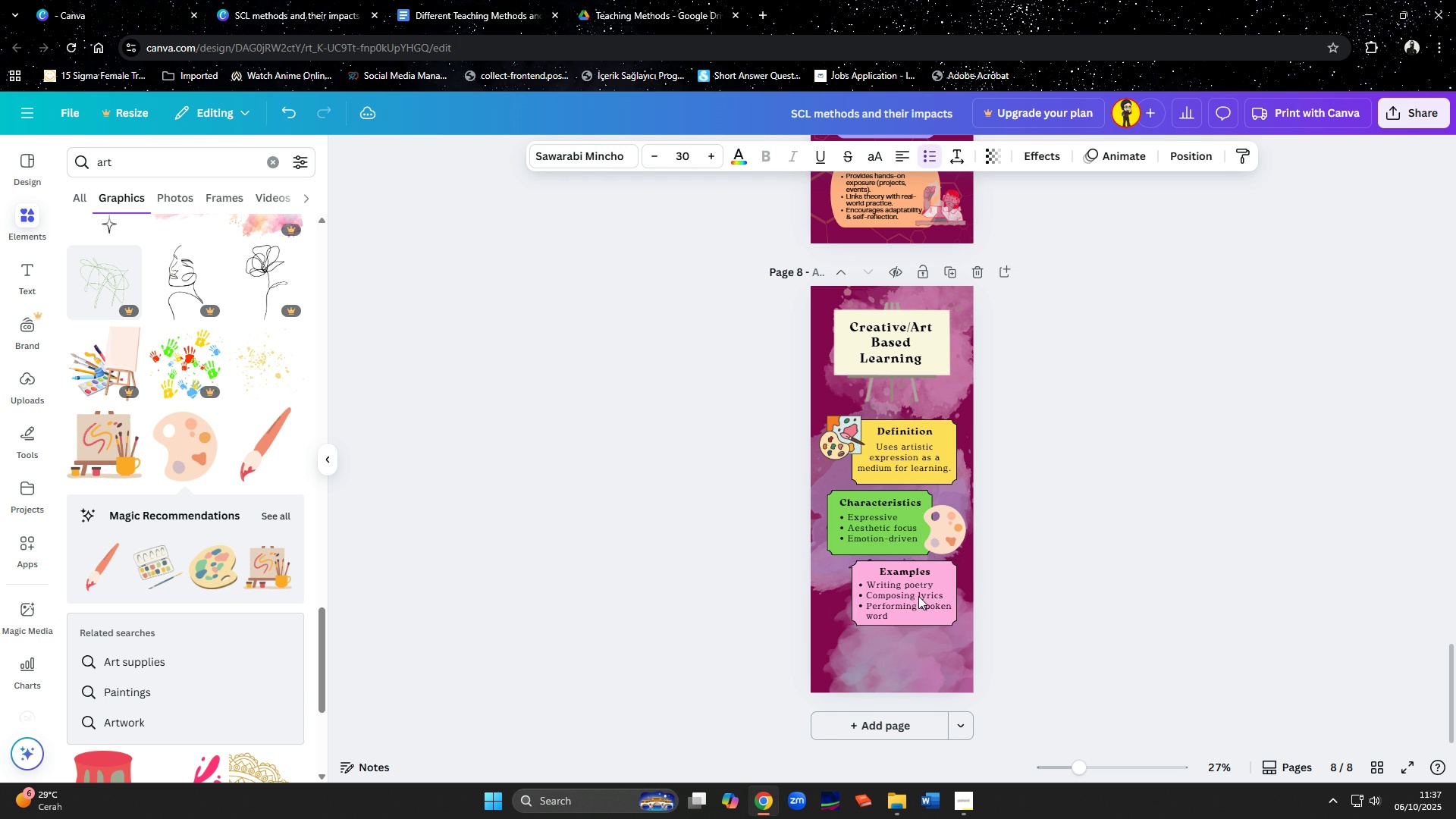 
key(ArrowUp)
 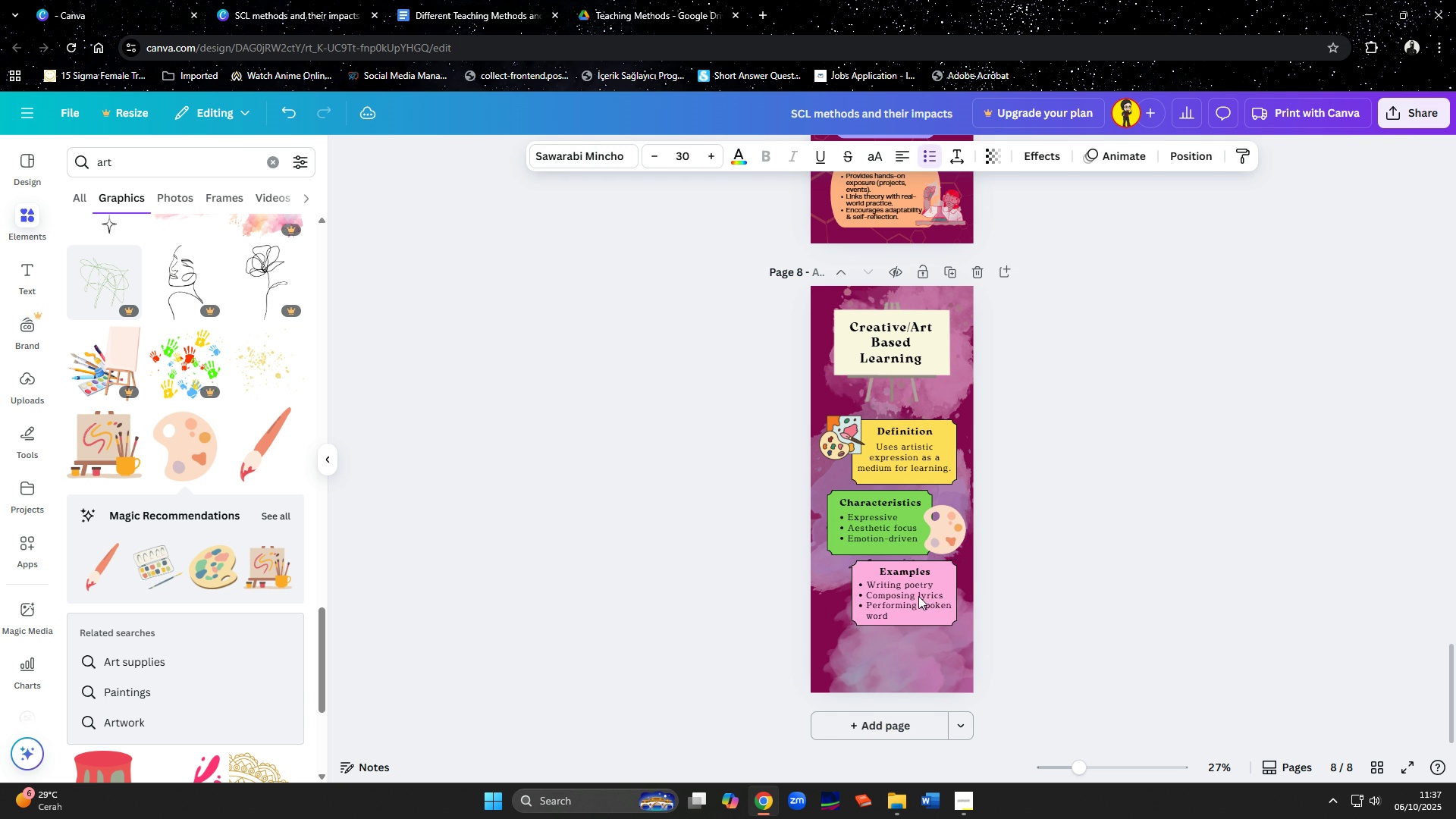 
key(ArrowUp)
 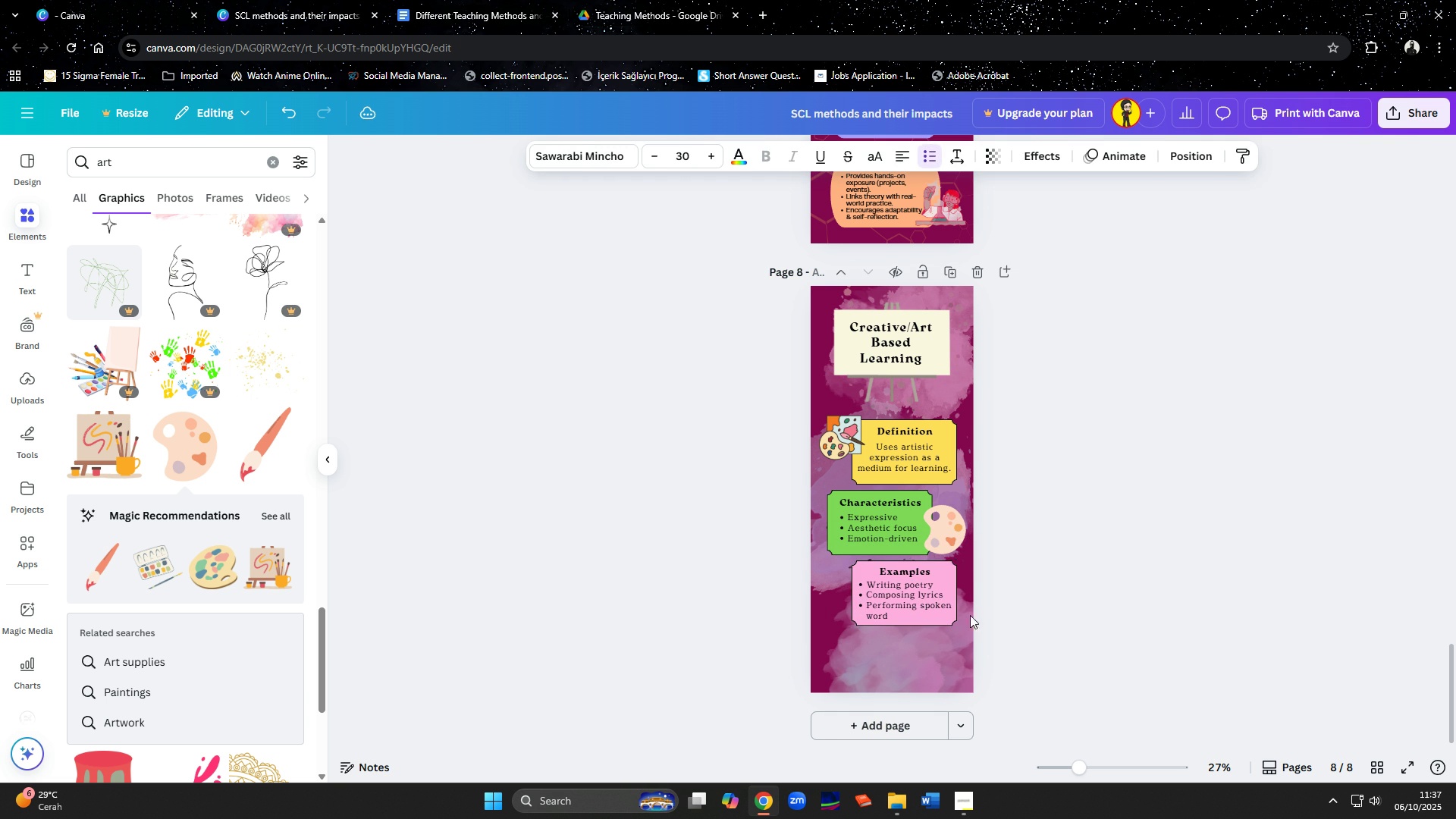 
key(ArrowUp)
 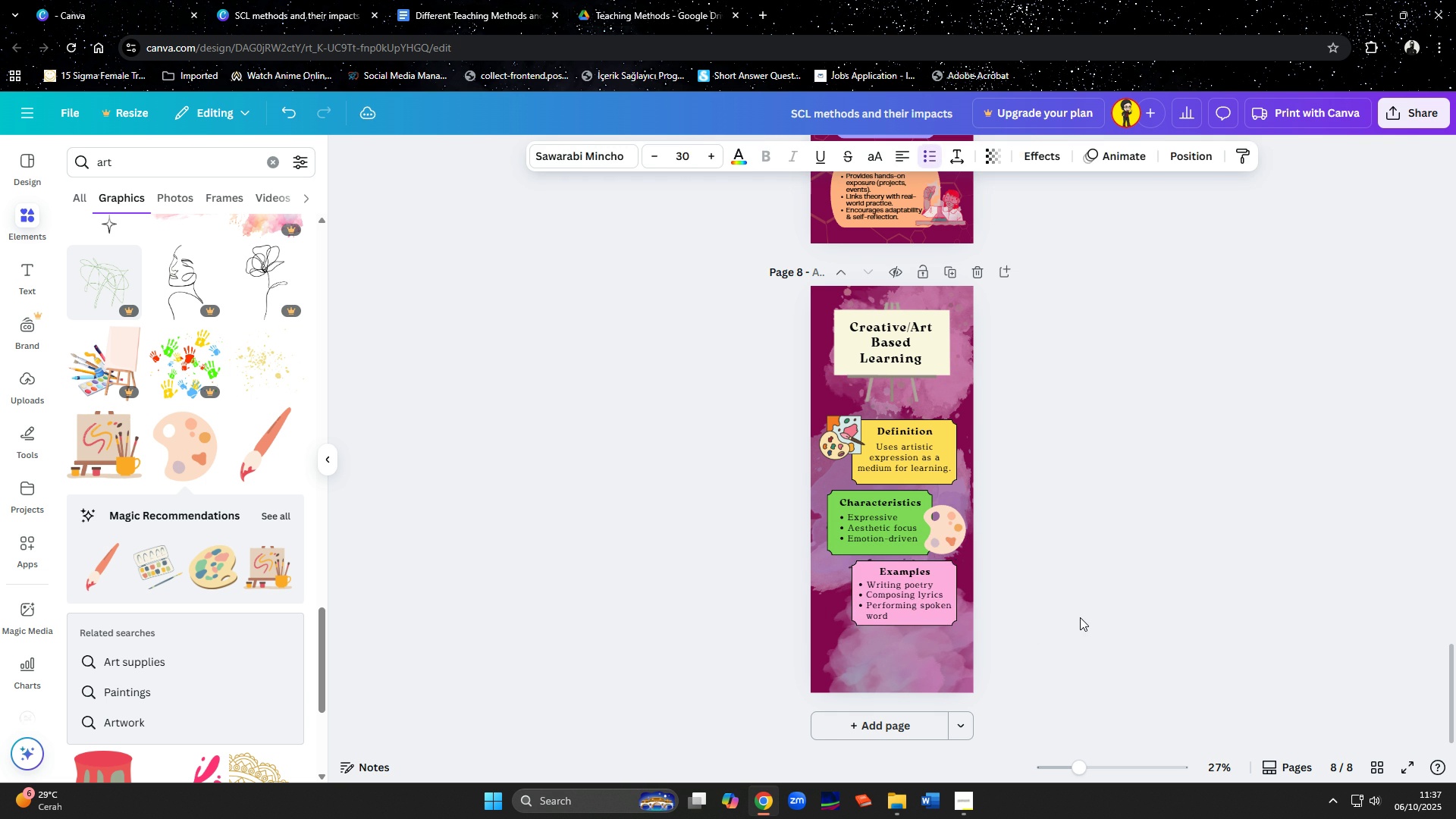 
left_click([1080, 617])